 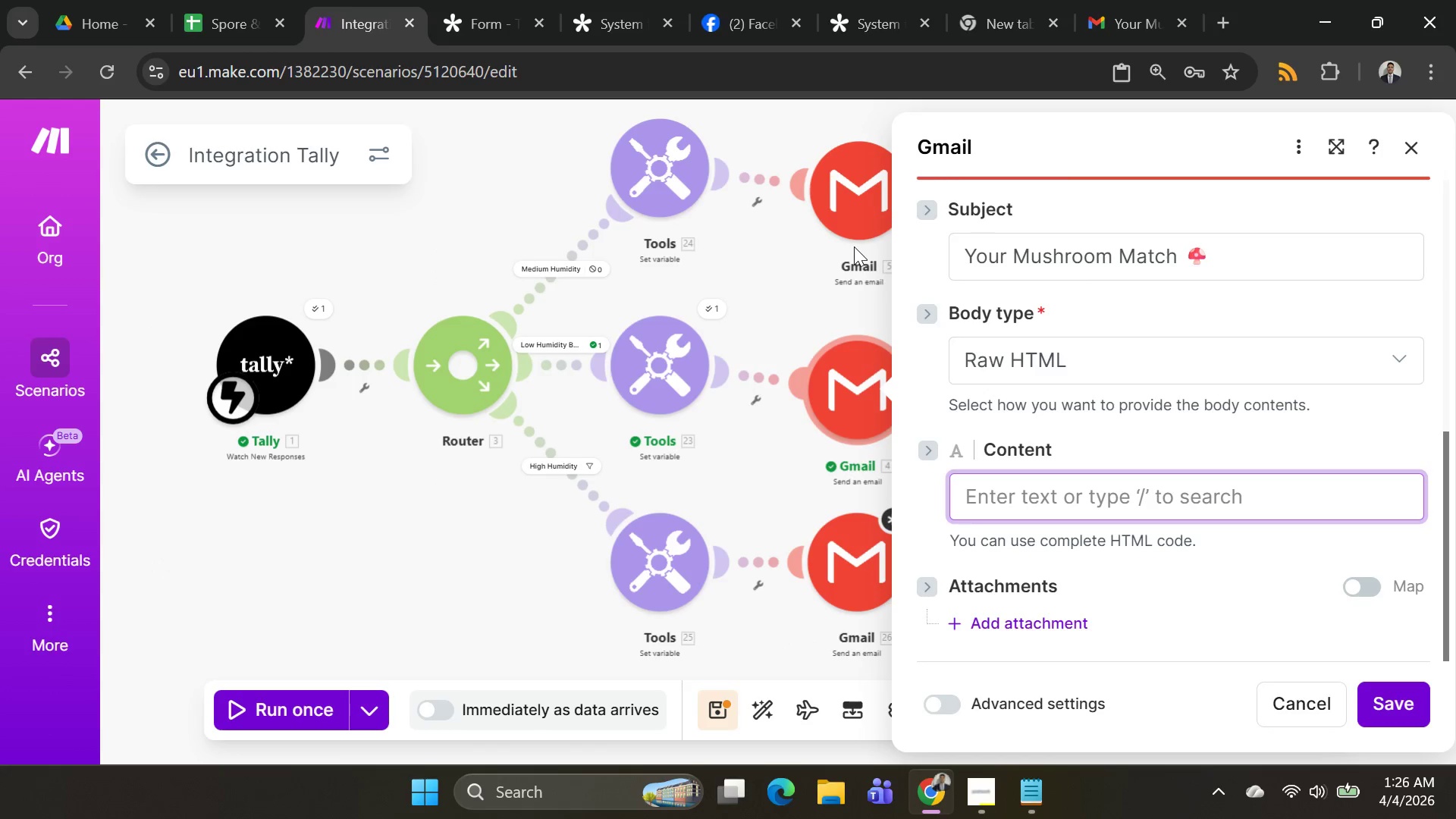 
key(Control+V)
 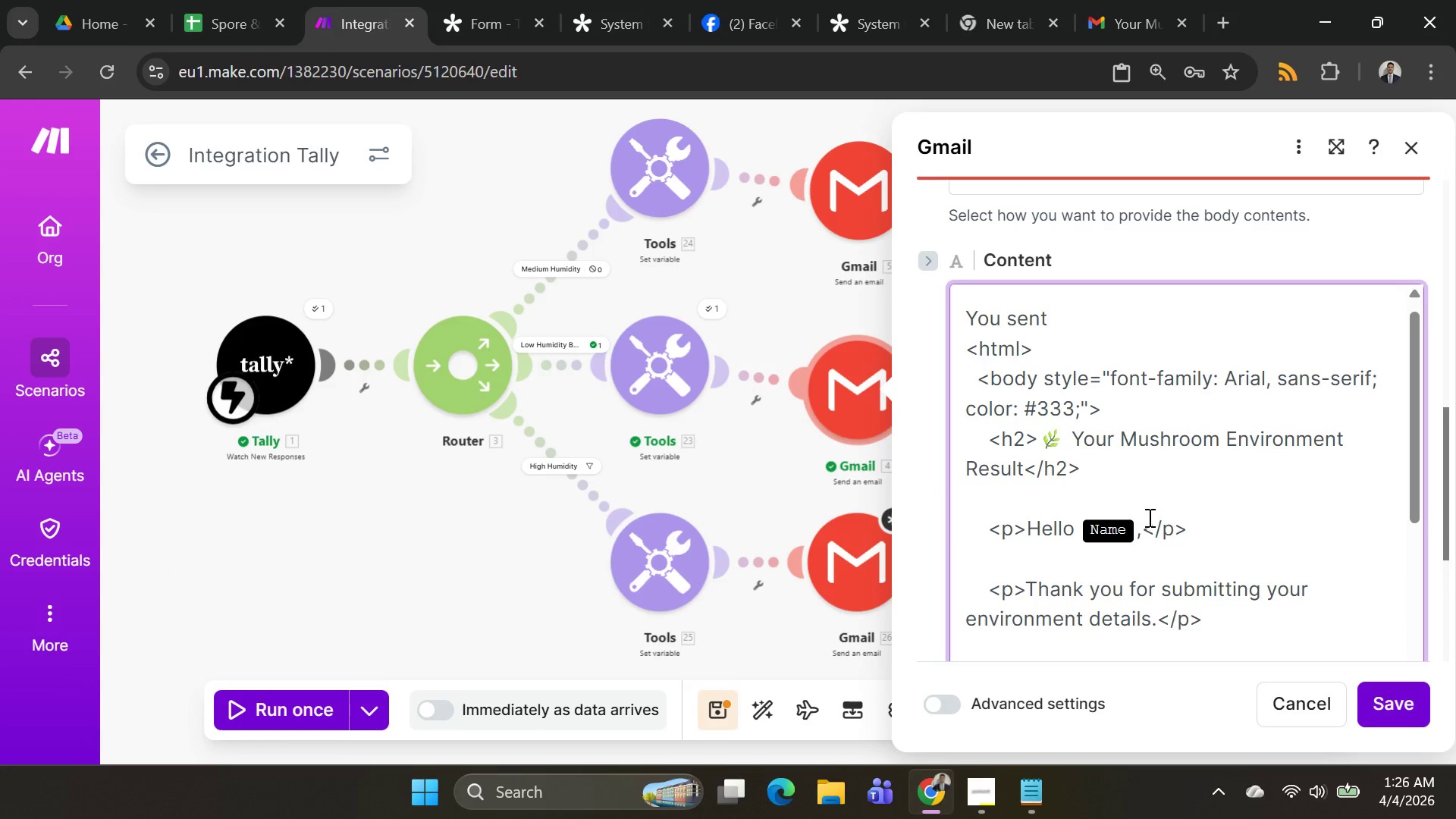 
wait(7.38)
 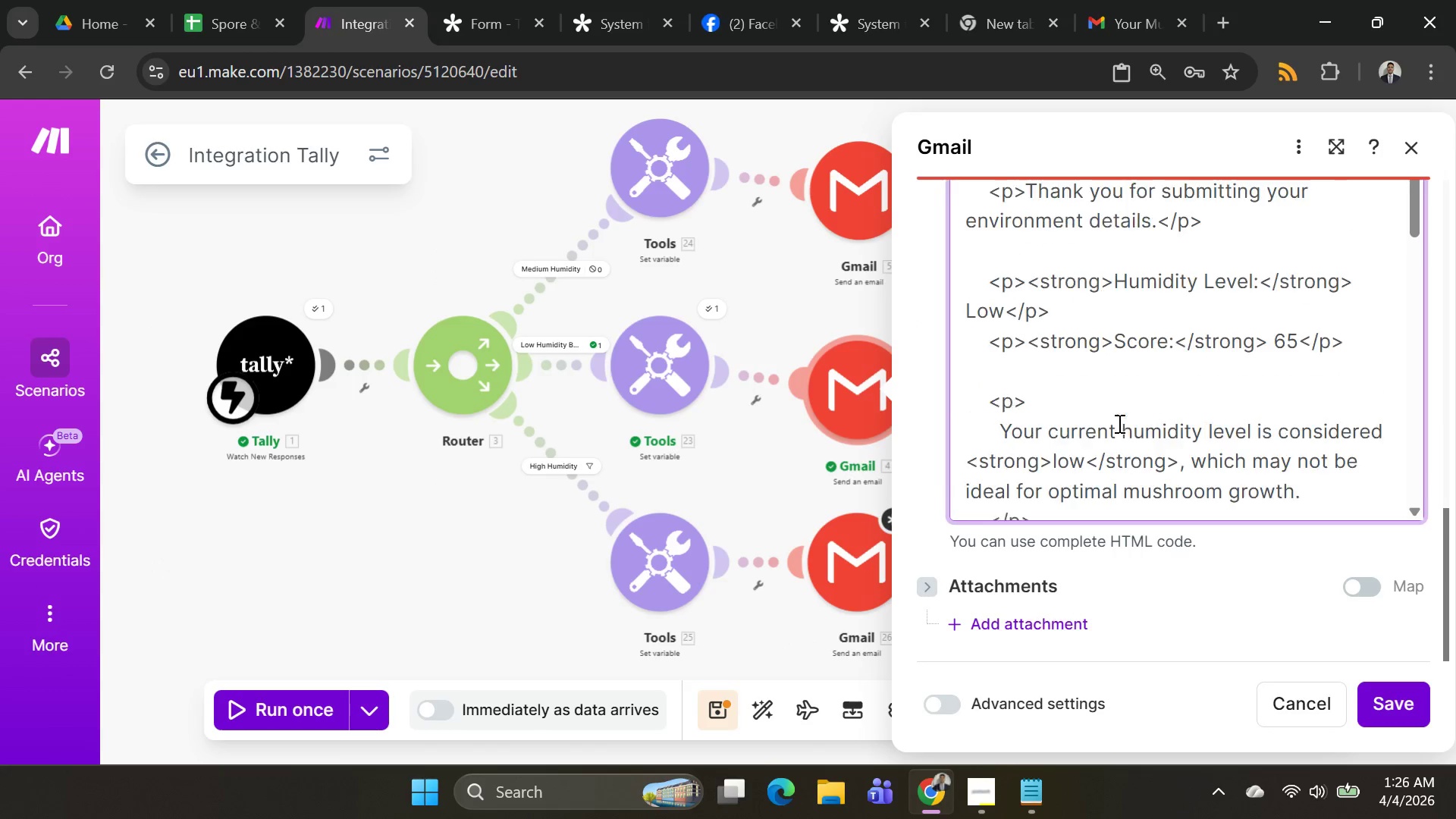 
left_click([1136, 531])
 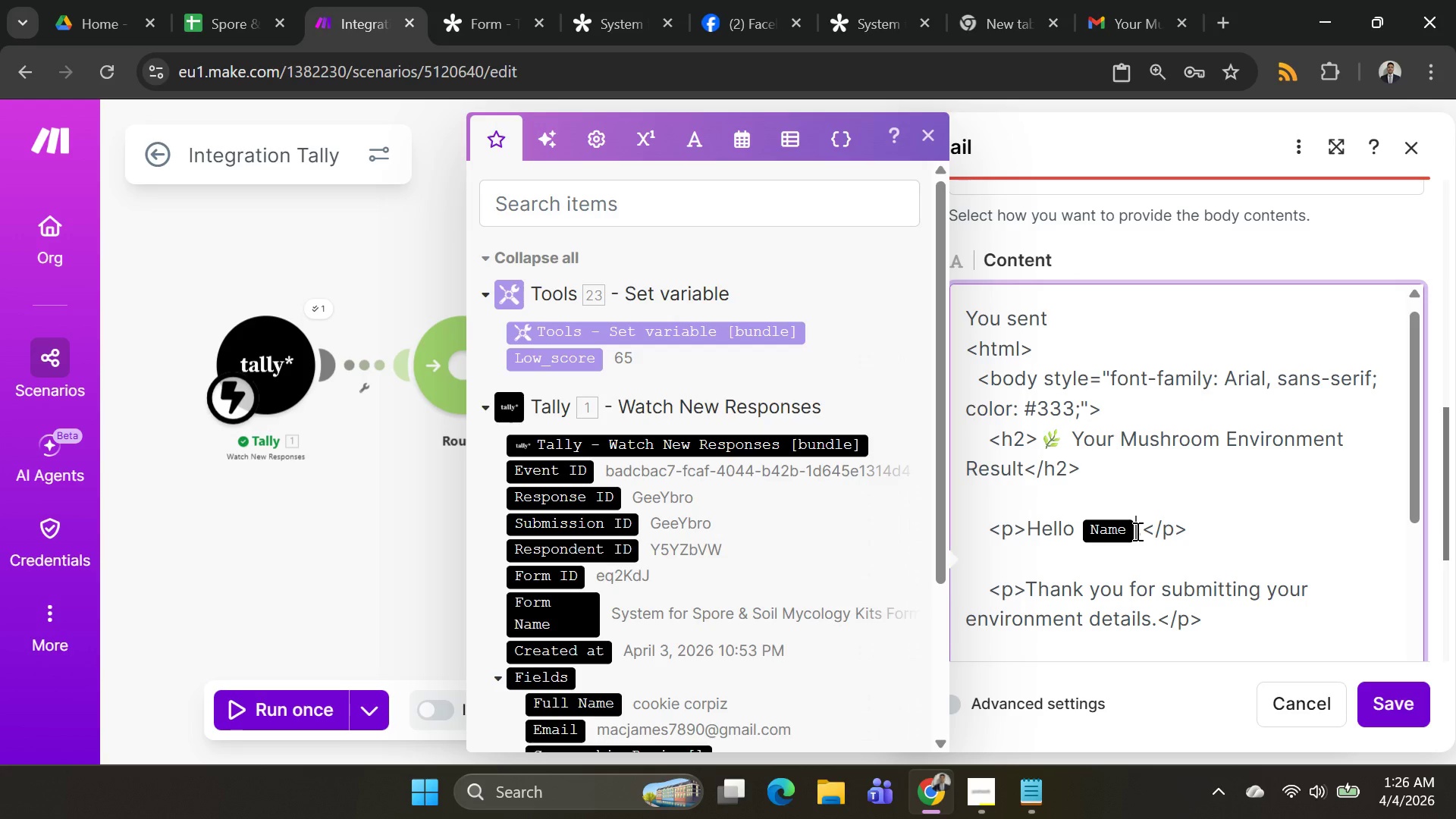 
key(Backspace)
 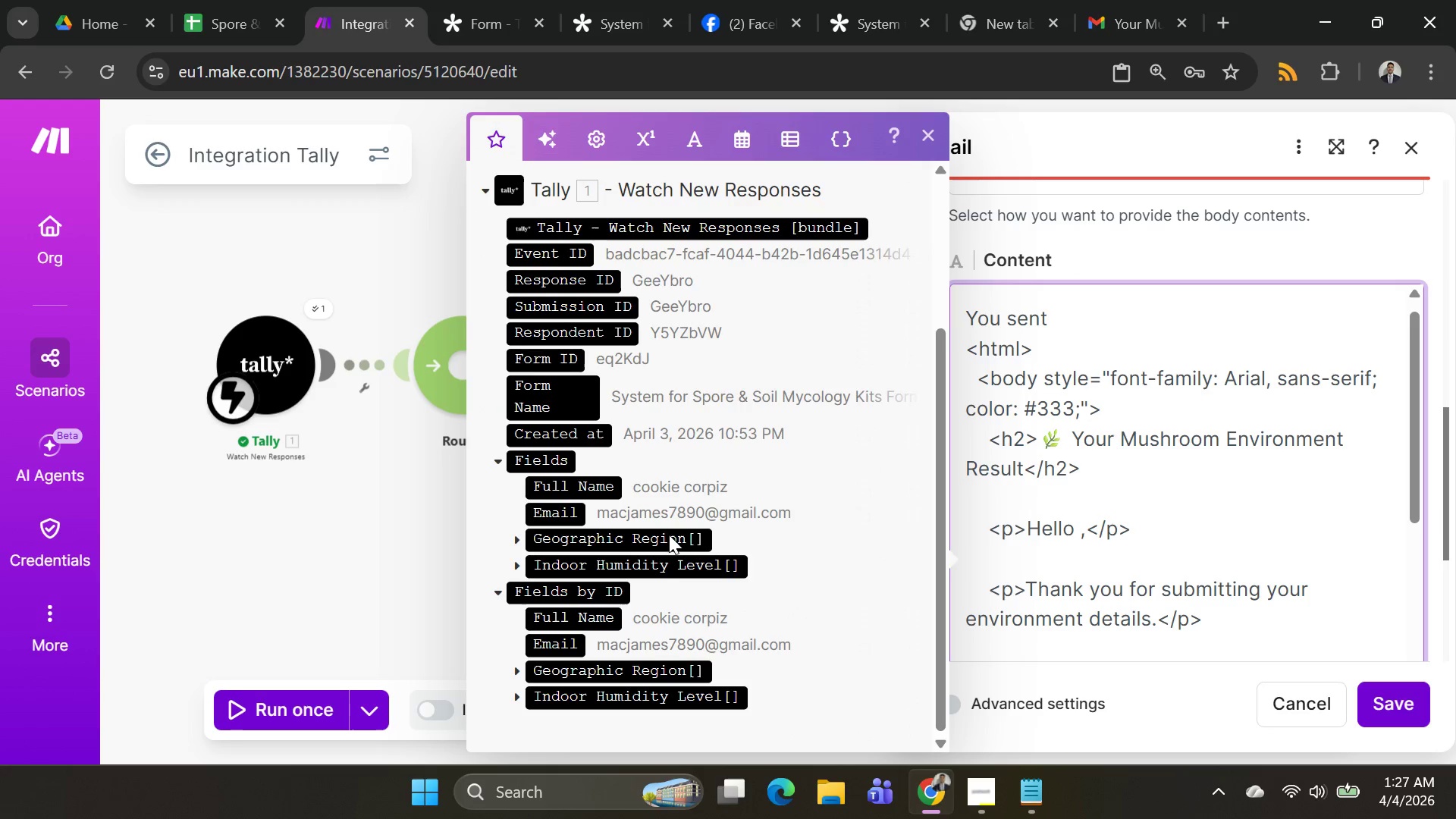 
wait(6.69)
 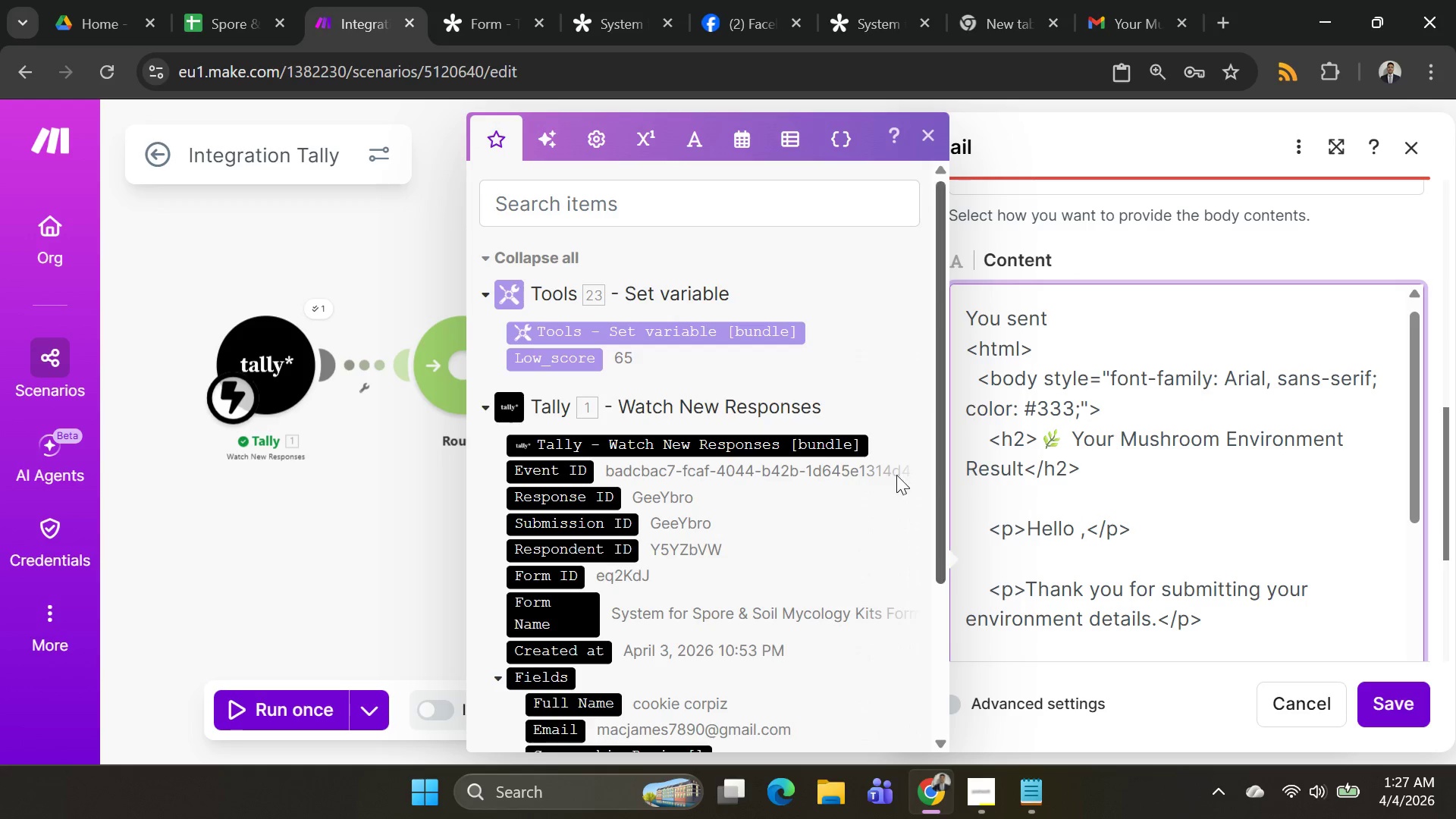 
left_click([601, 617])
 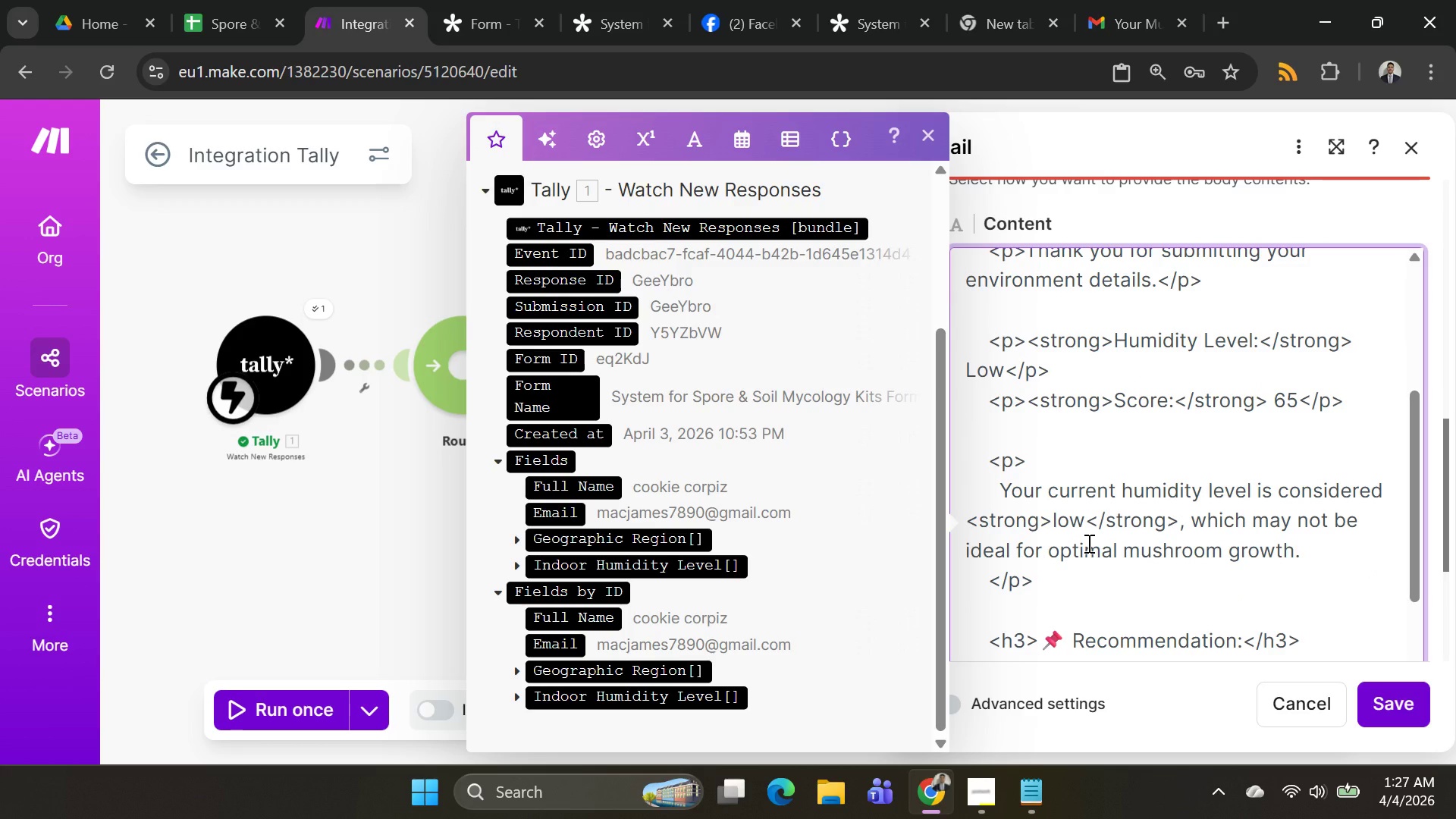 
wait(15.36)
 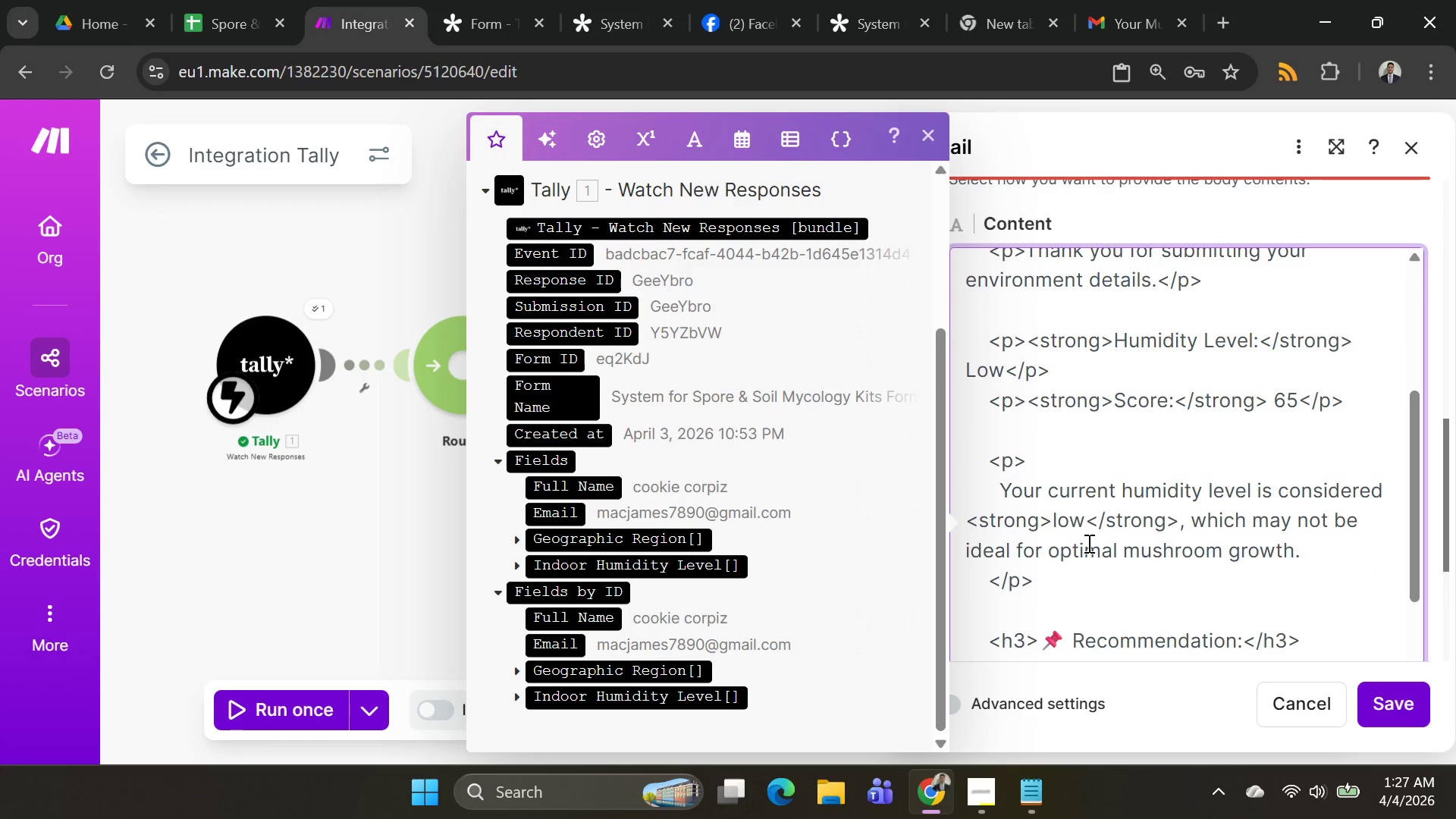 
left_click([1392, 704])
 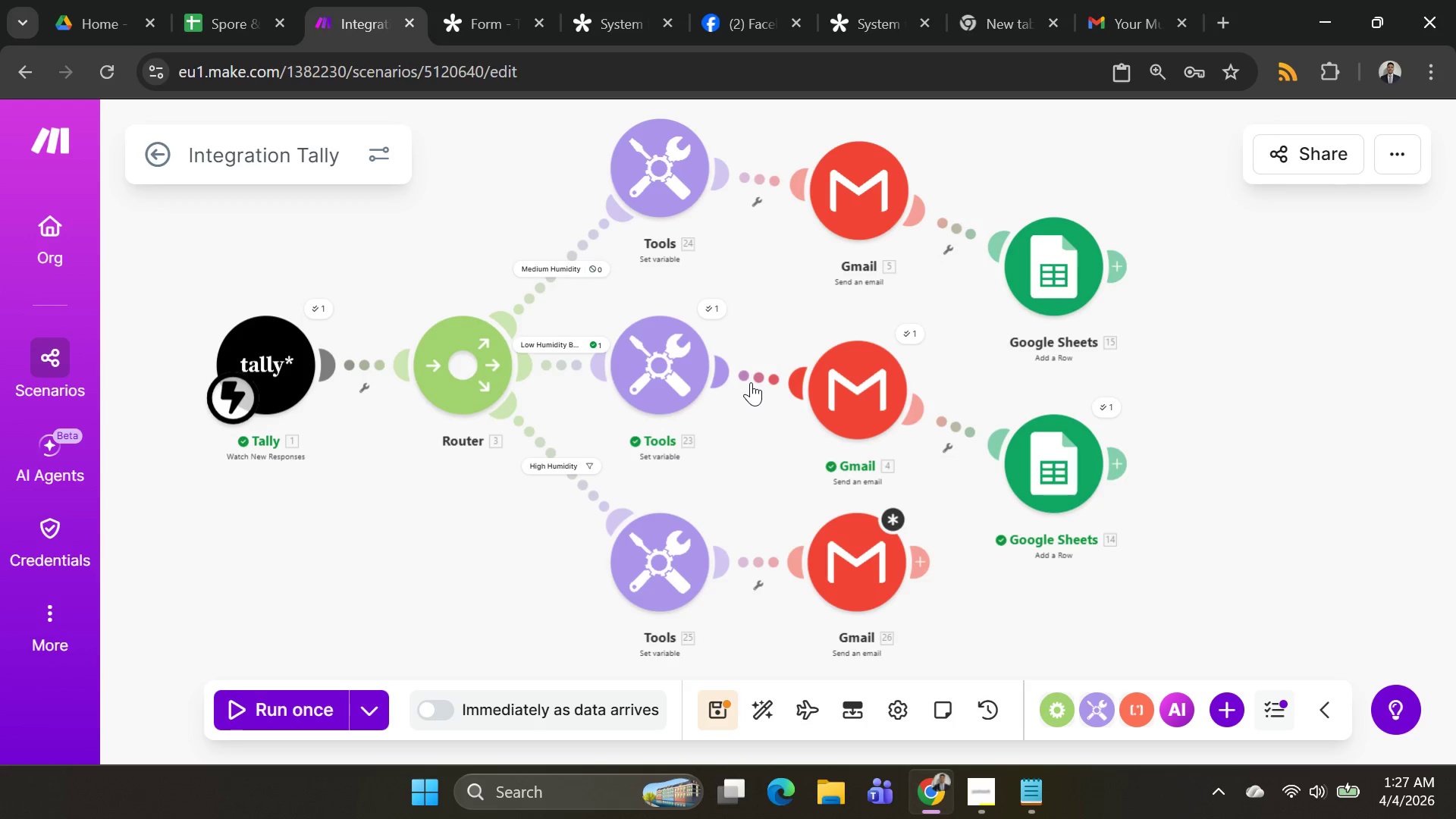 
wait(16.0)
 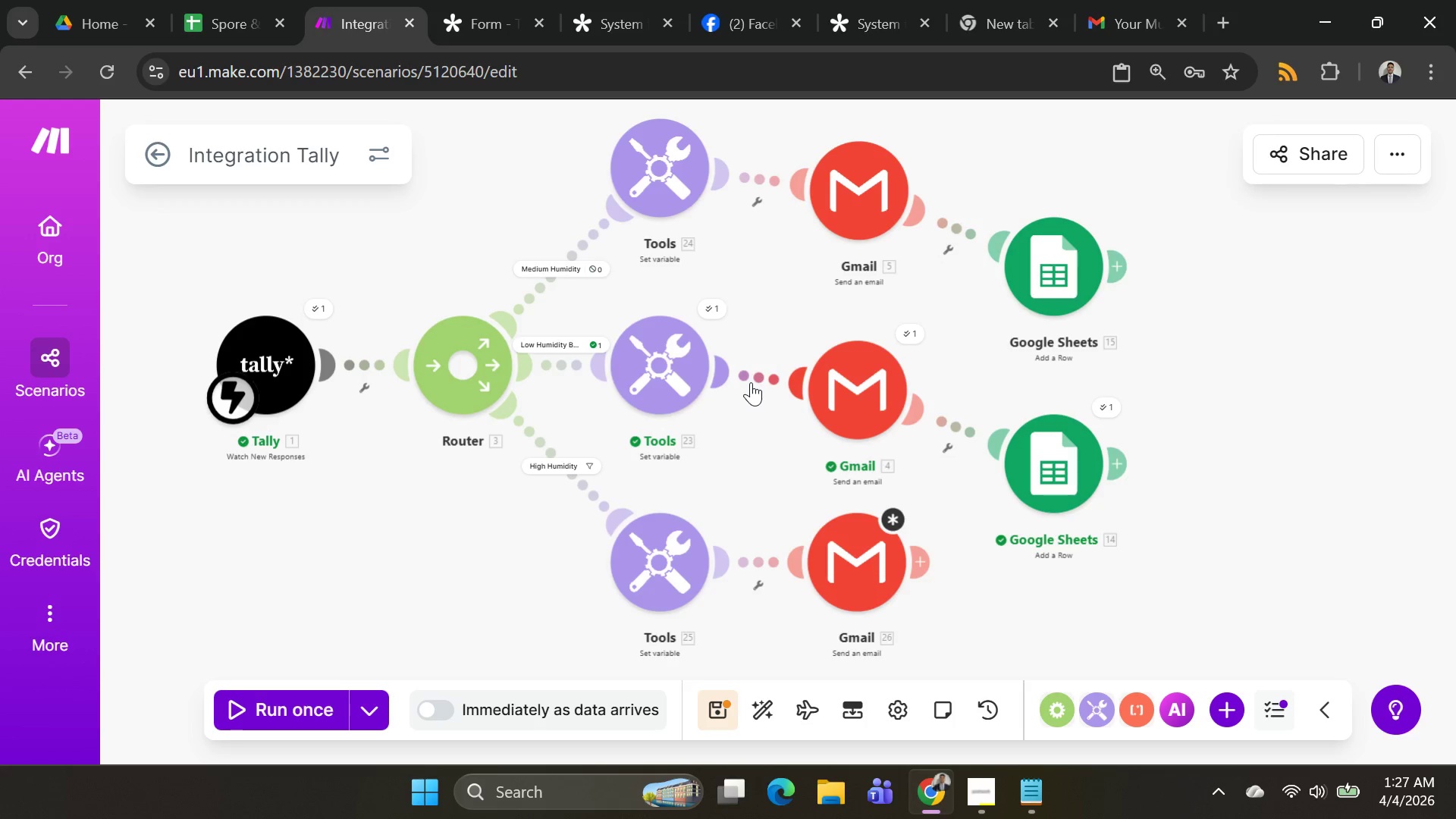 
left_click([367, 708])
 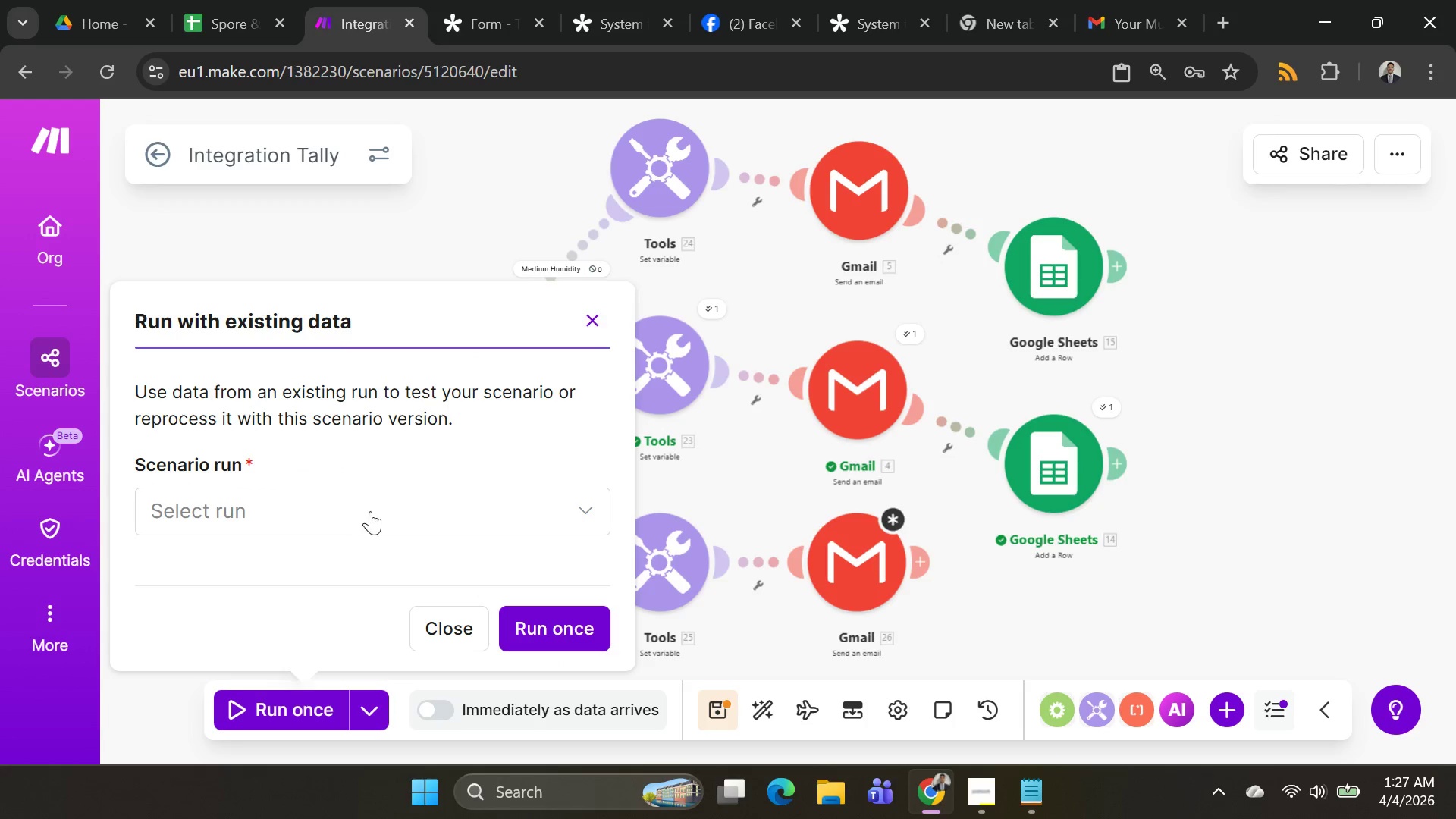 
left_click([371, 501])
 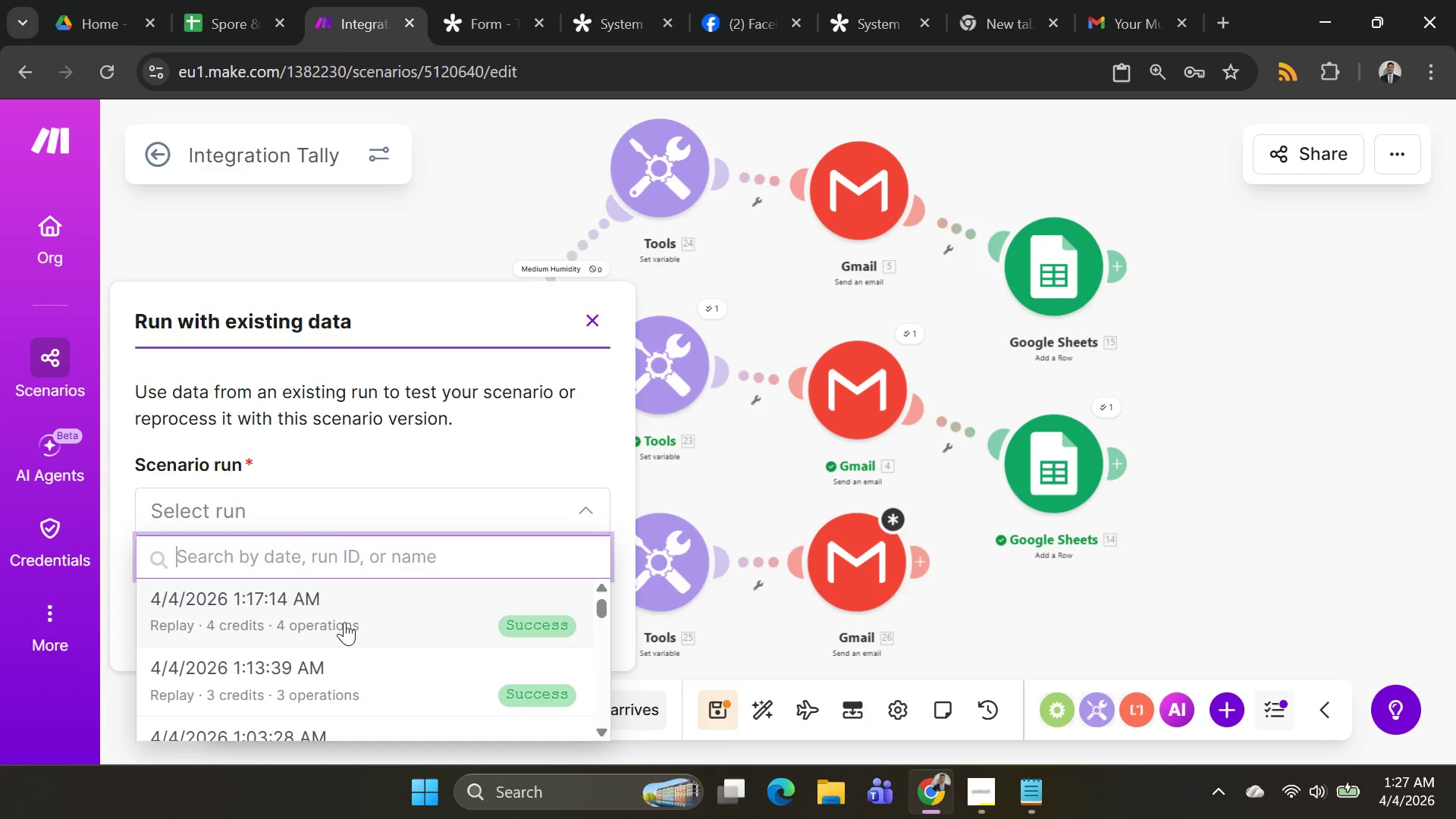 
left_click([344, 622])
 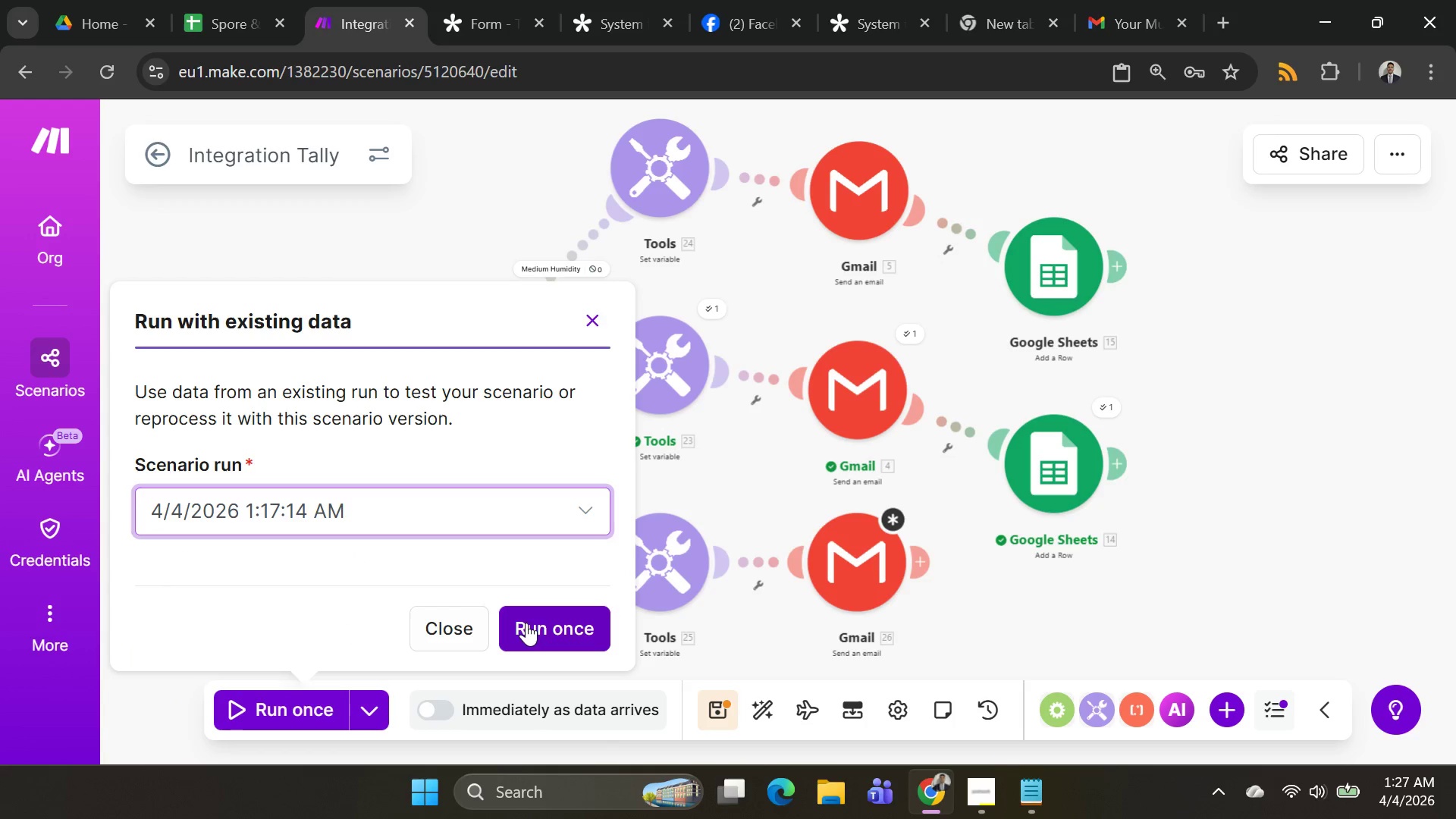 
left_click([535, 626])
 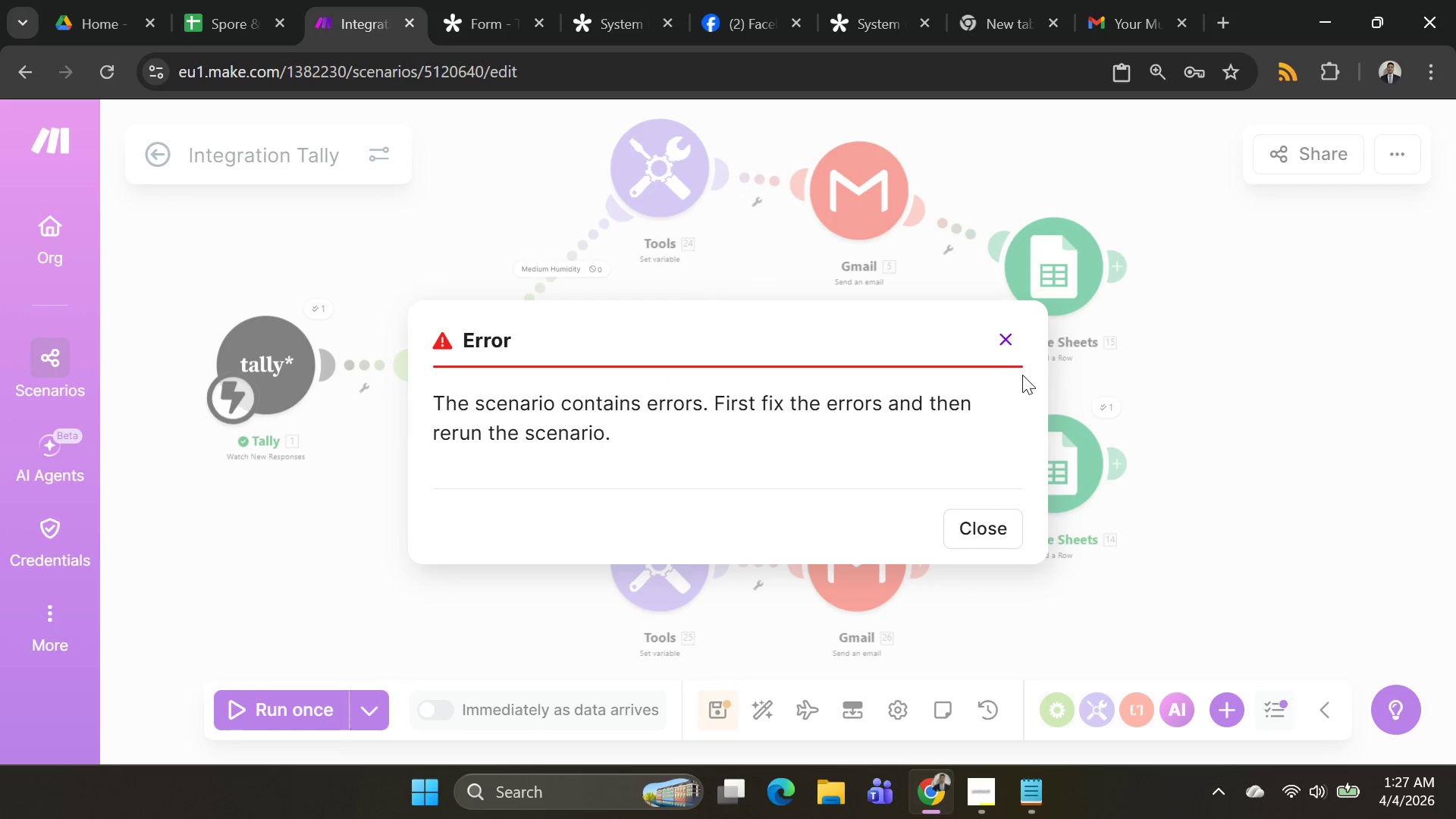 
left_click([1011, 344])
 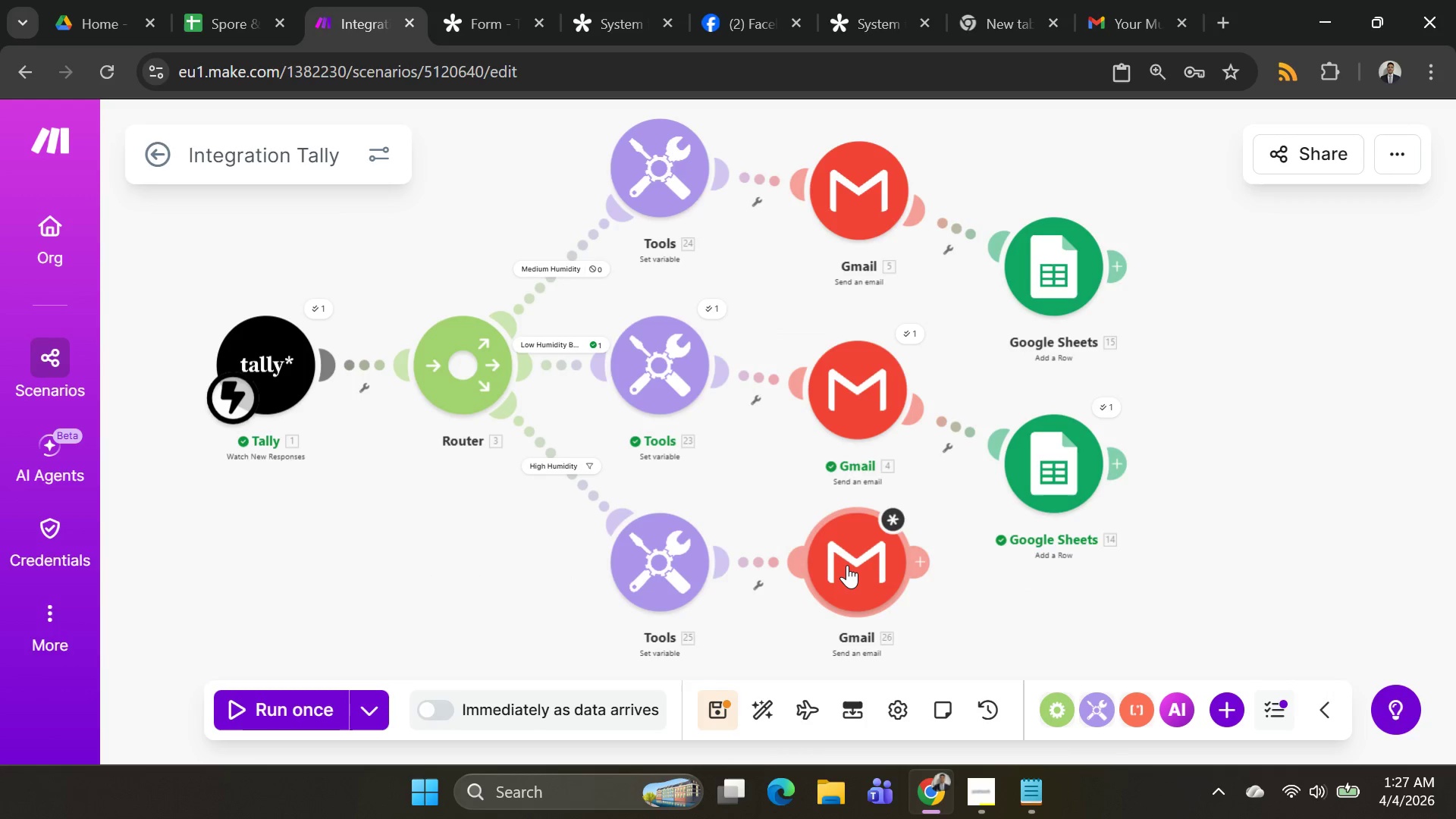 
left_click([847, 565])
 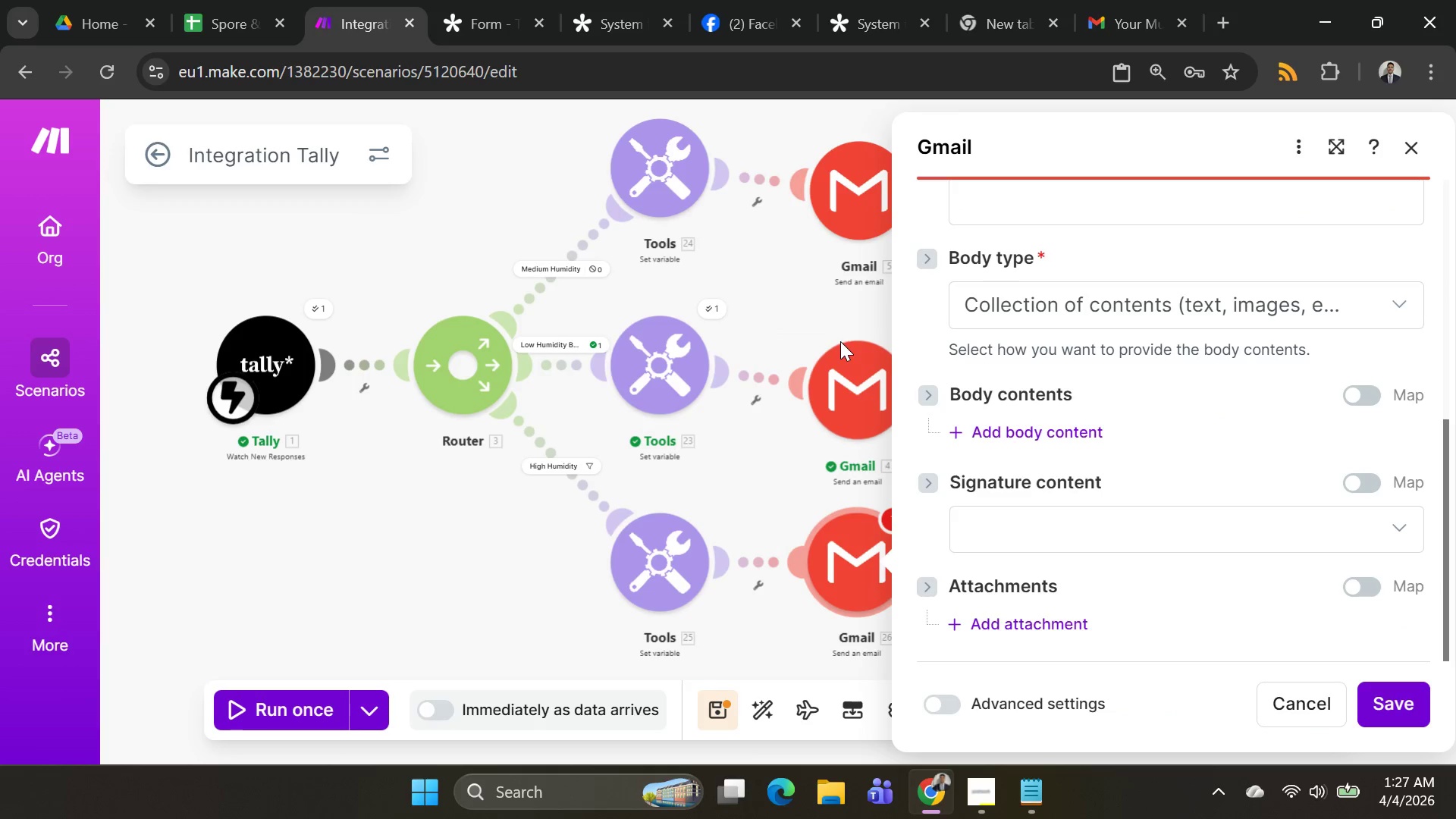 
wait(5.11)
 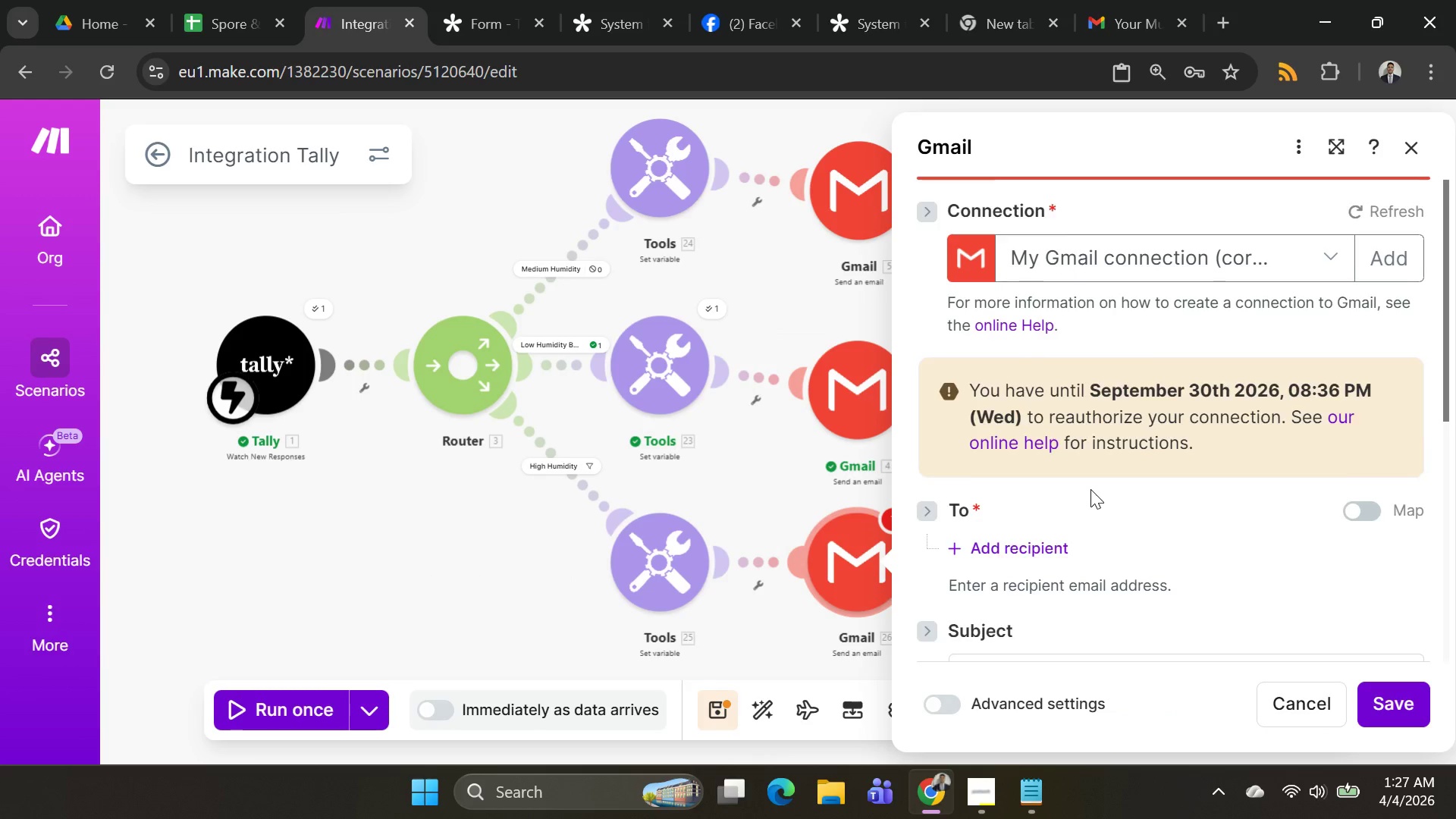 
left_click([821, 191])
 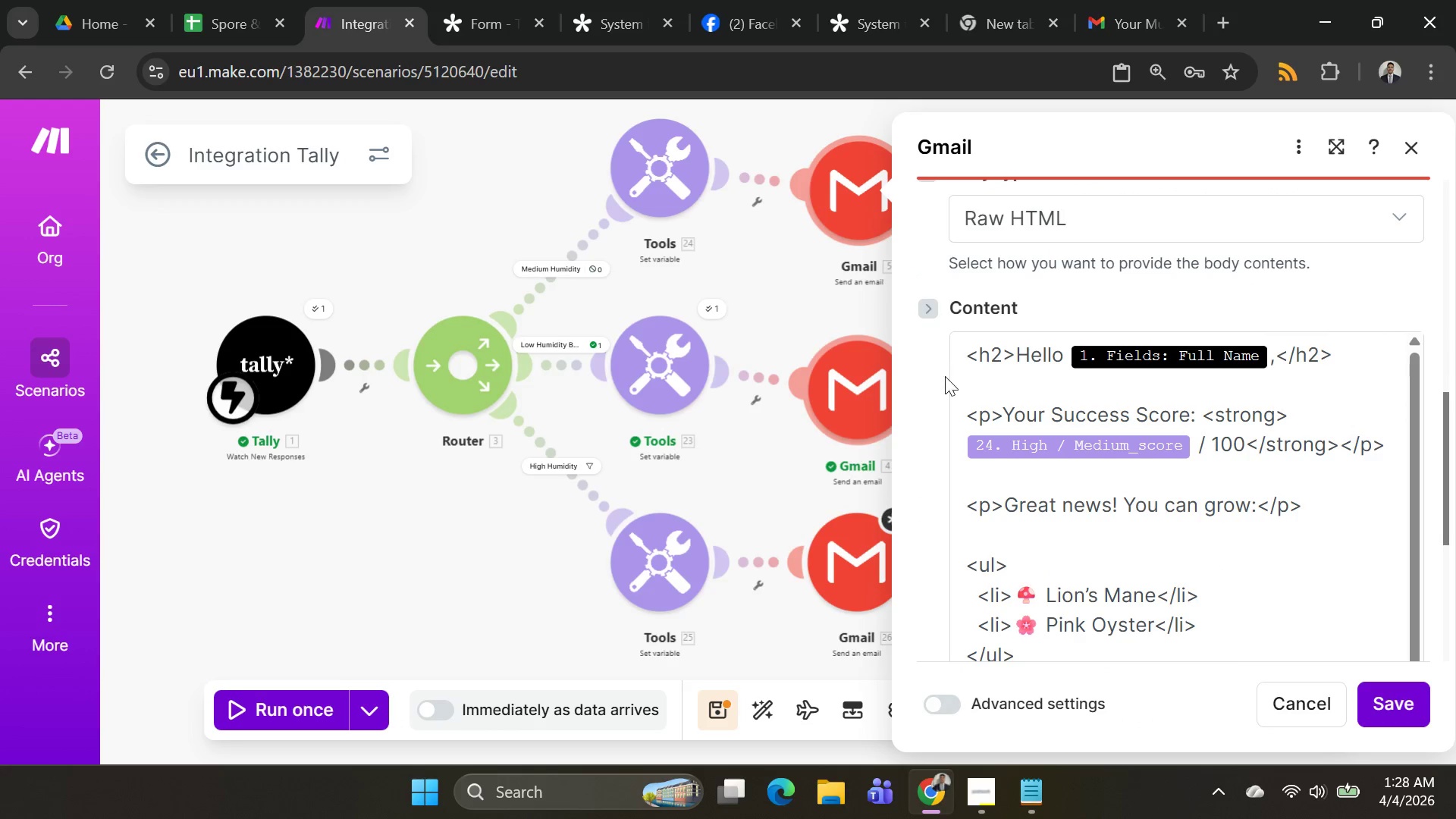 
wait(12.44)
 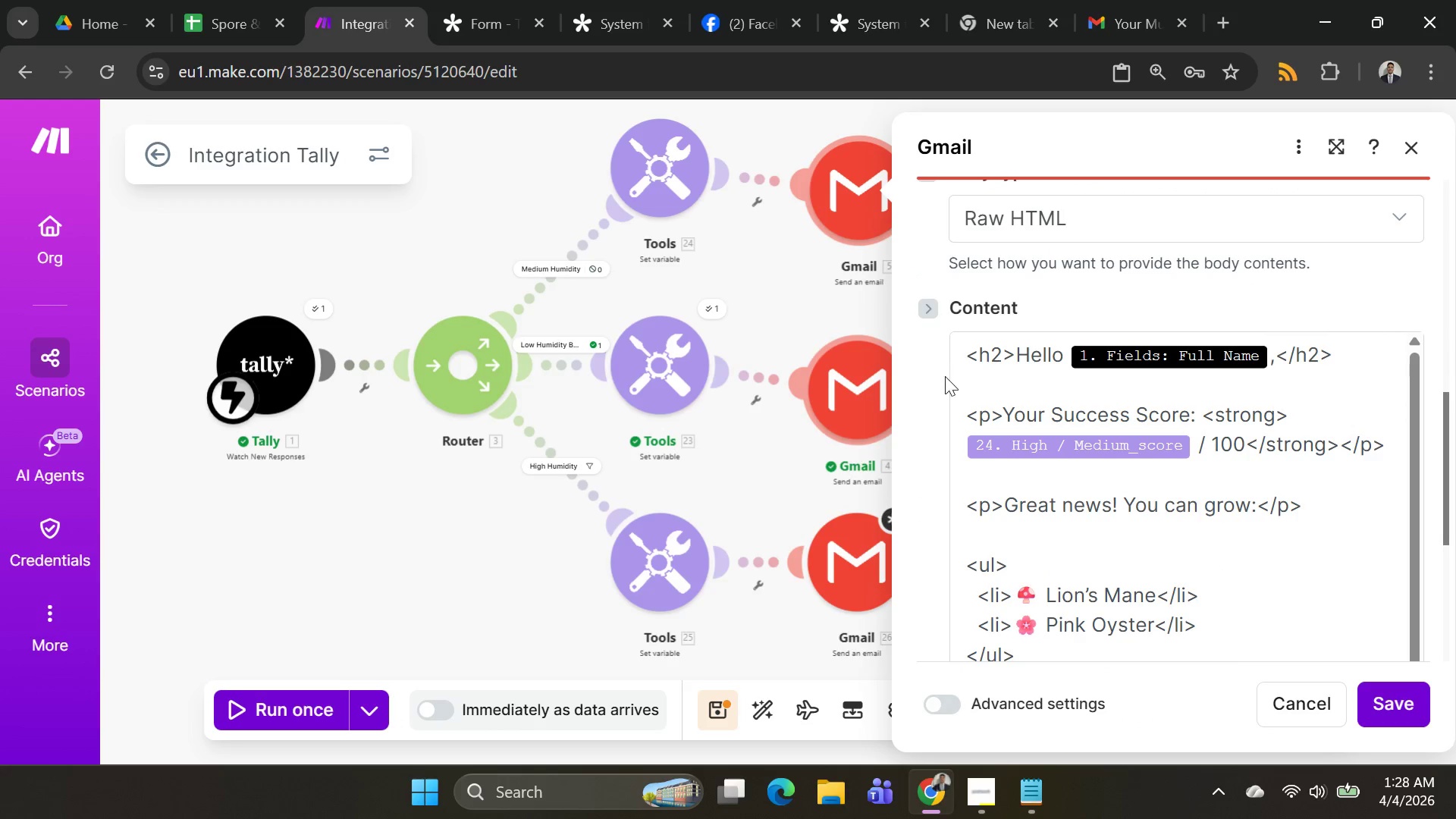 
left_click([1268, 477])
 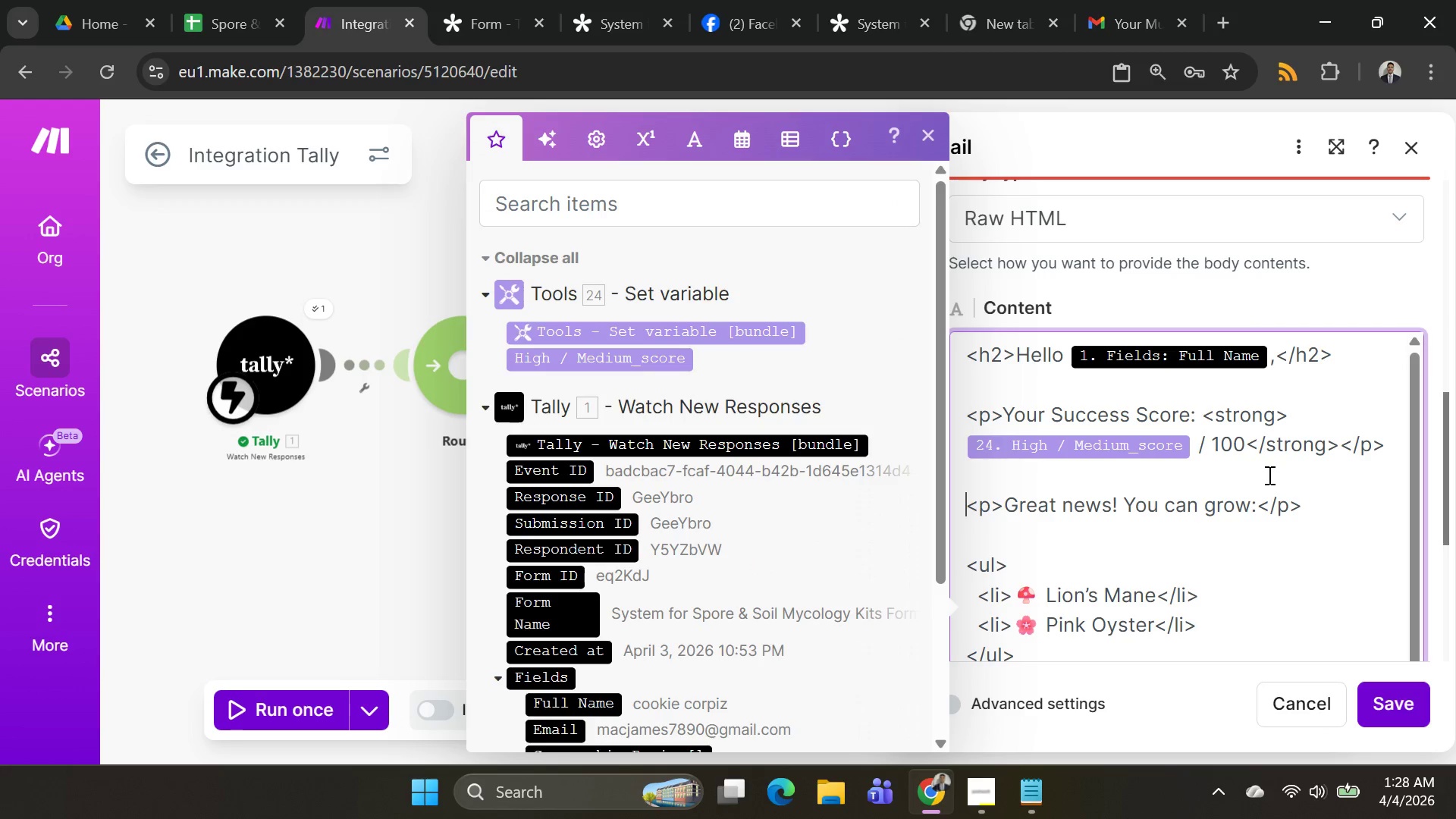 
key(Control+A)
 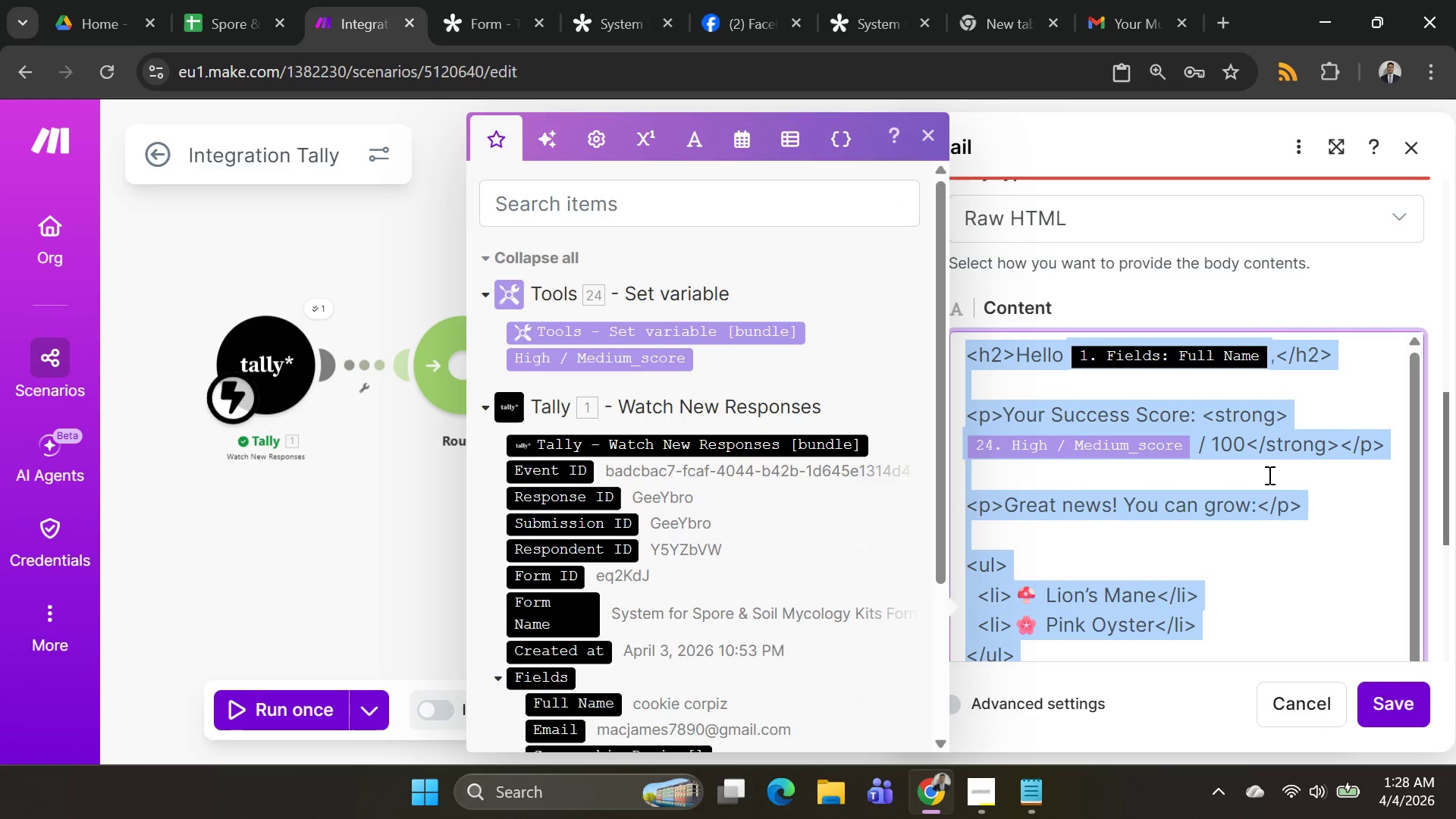 
key(Control+C)
 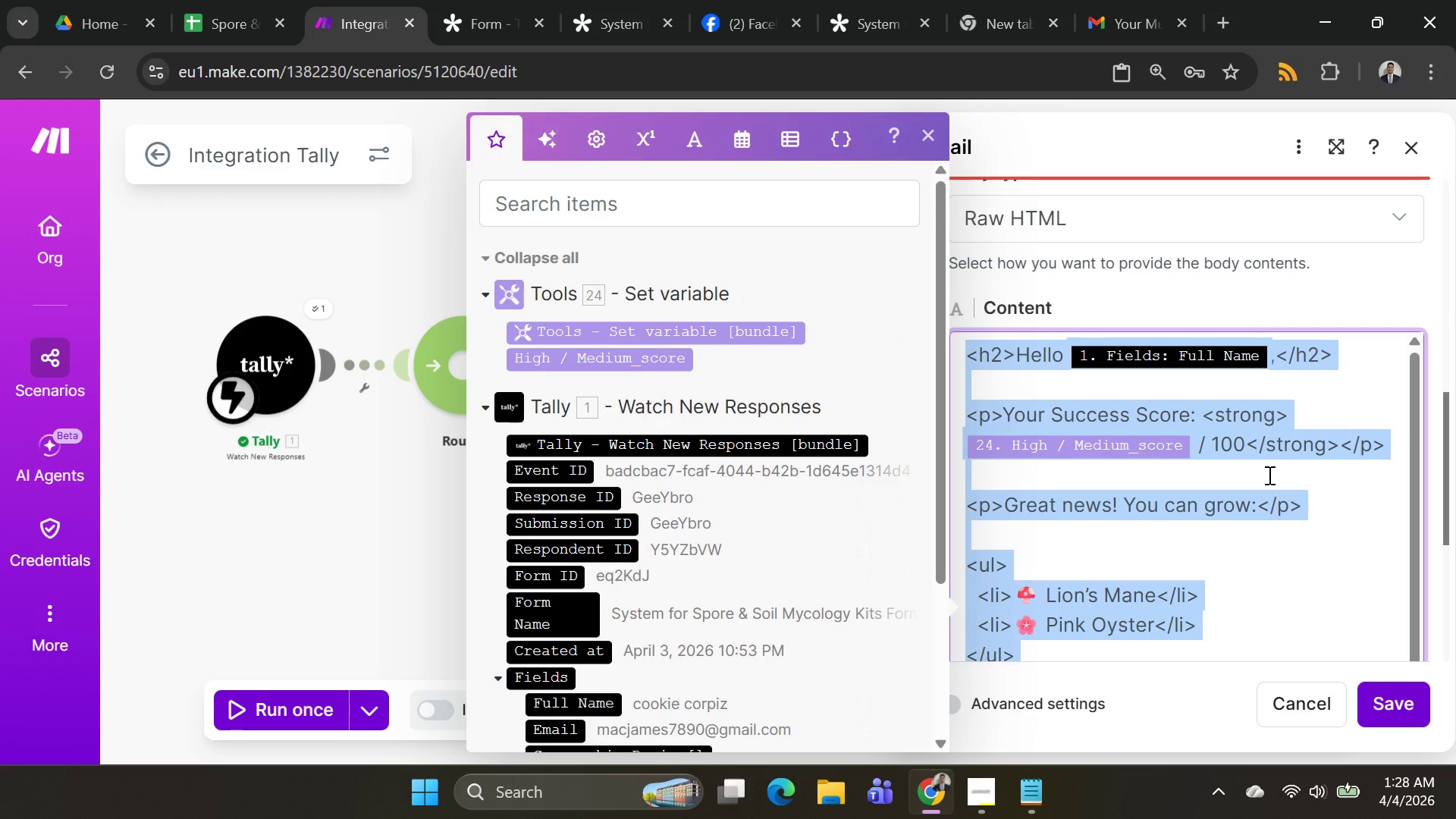 
key(Control+C)
 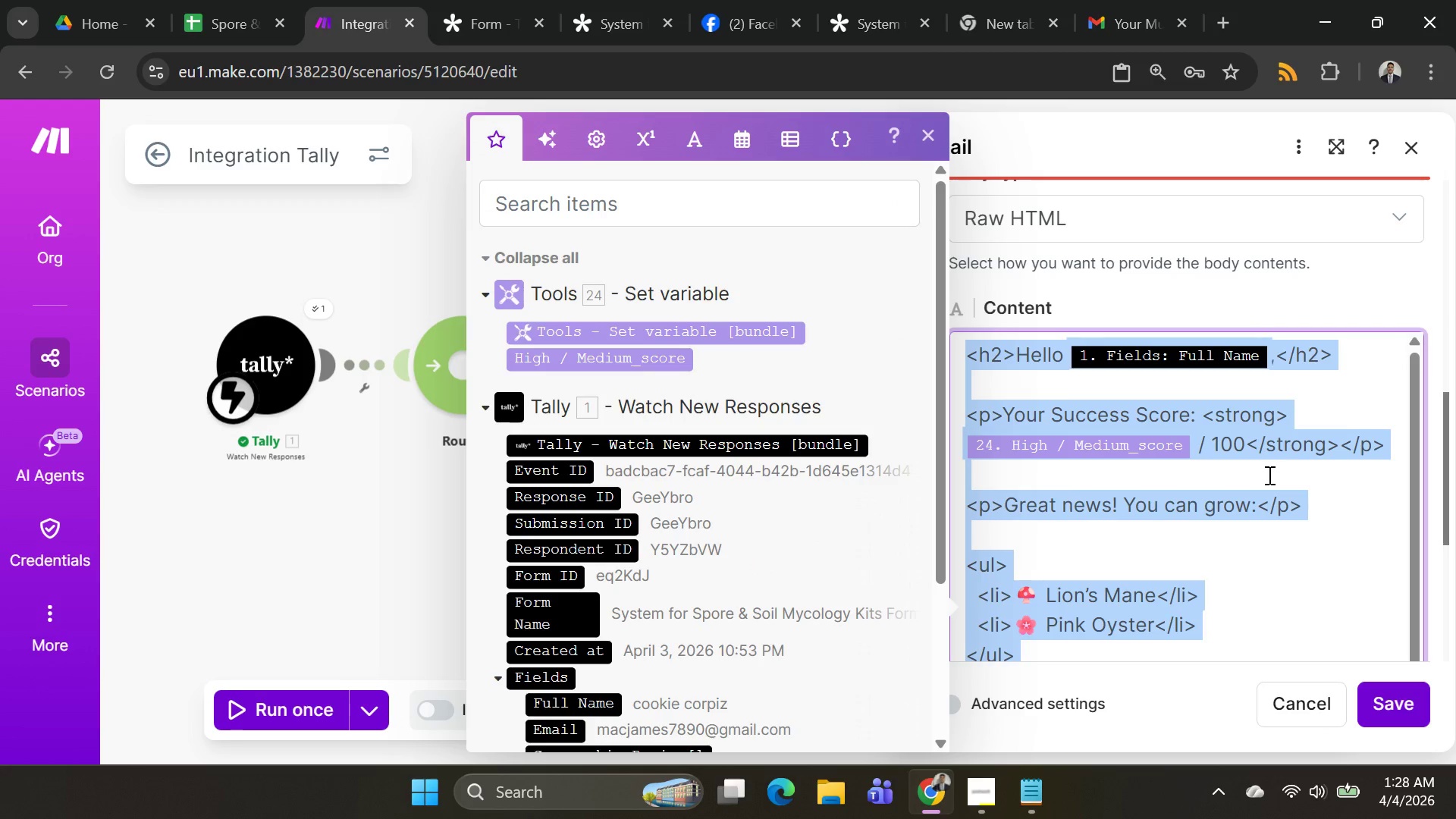 
key(Control+C)
 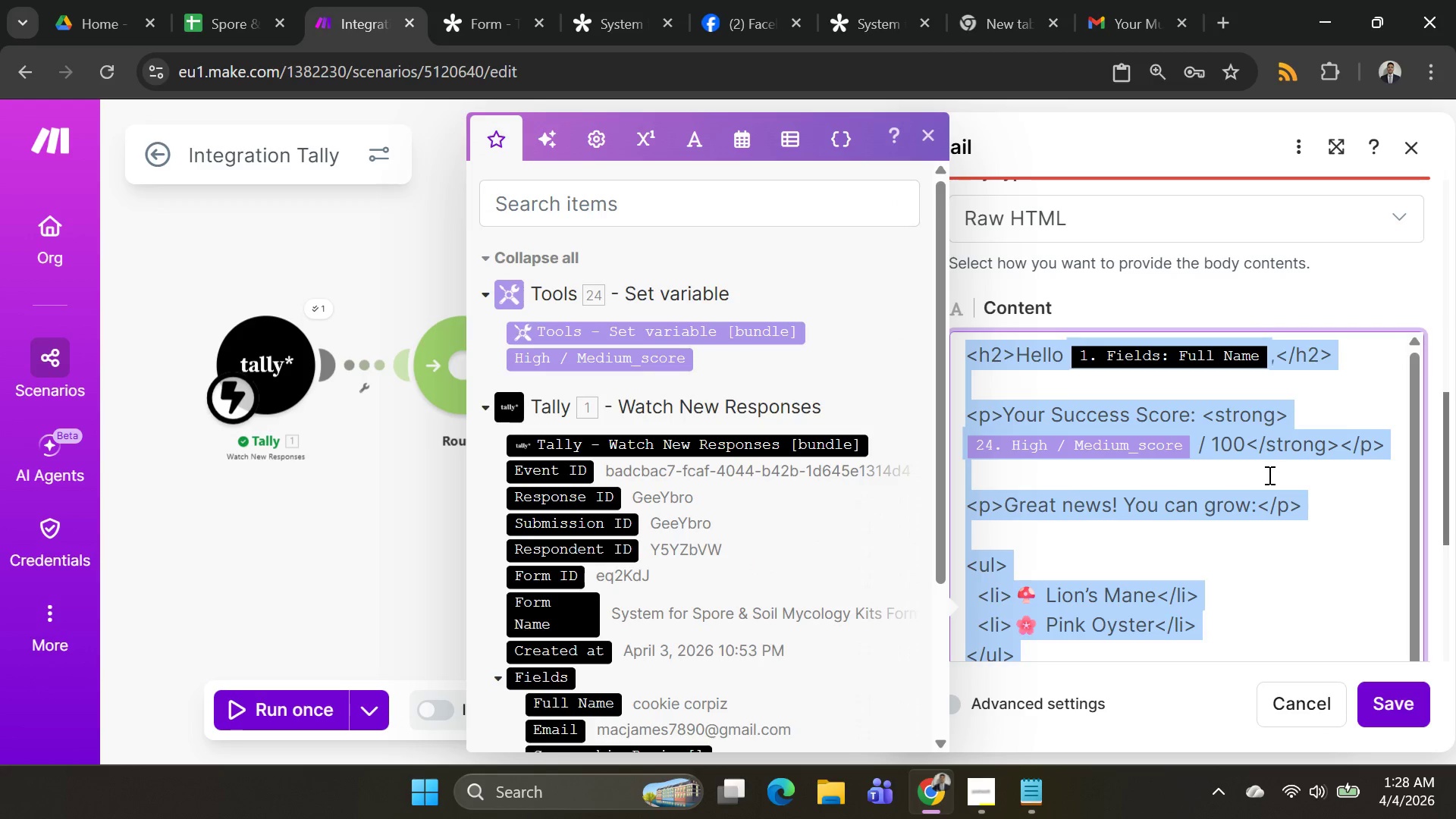 
key(Control+C)
 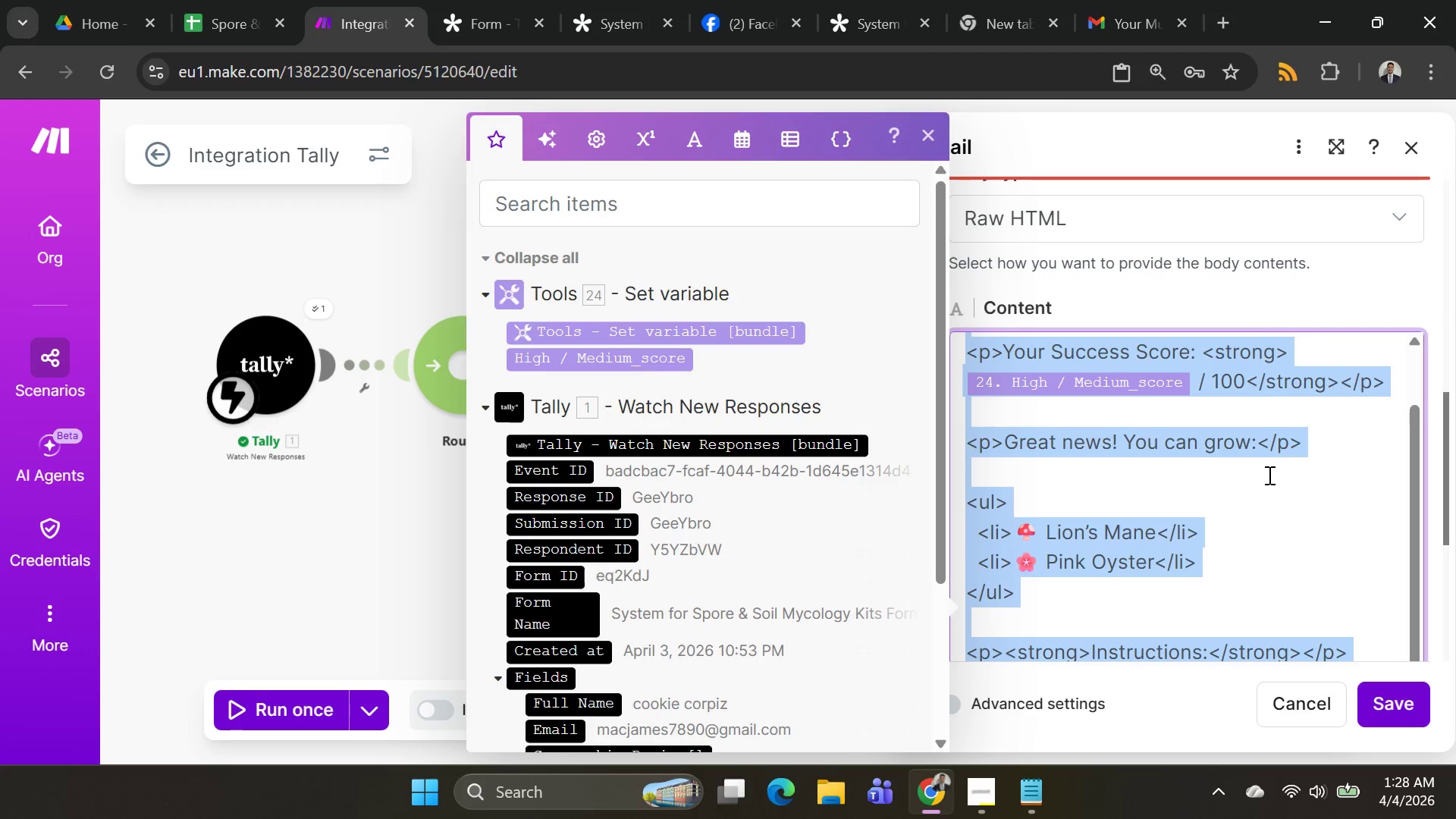 
key(Alt+AltLeft)
 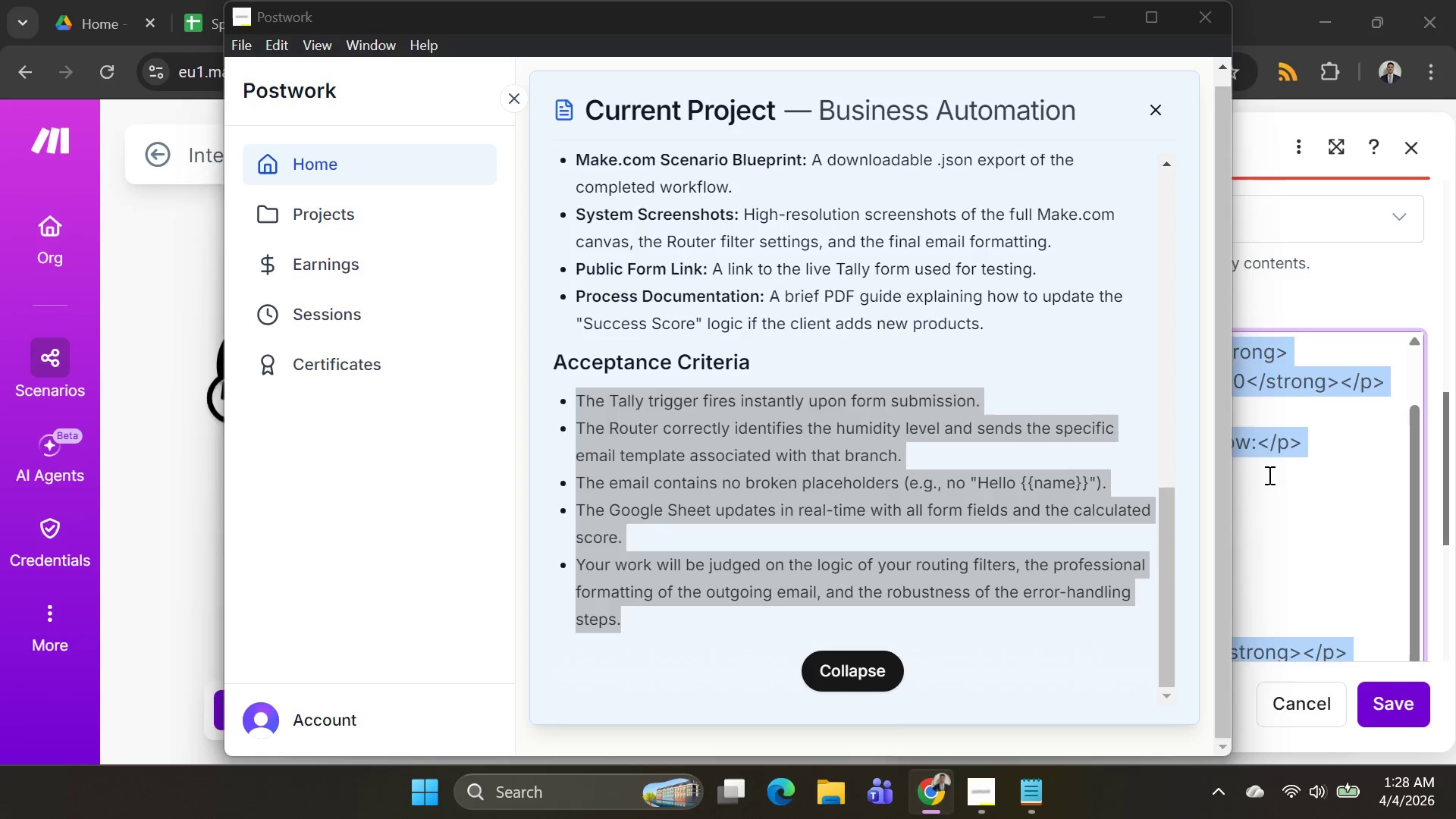 
key(Alt+Tab)